 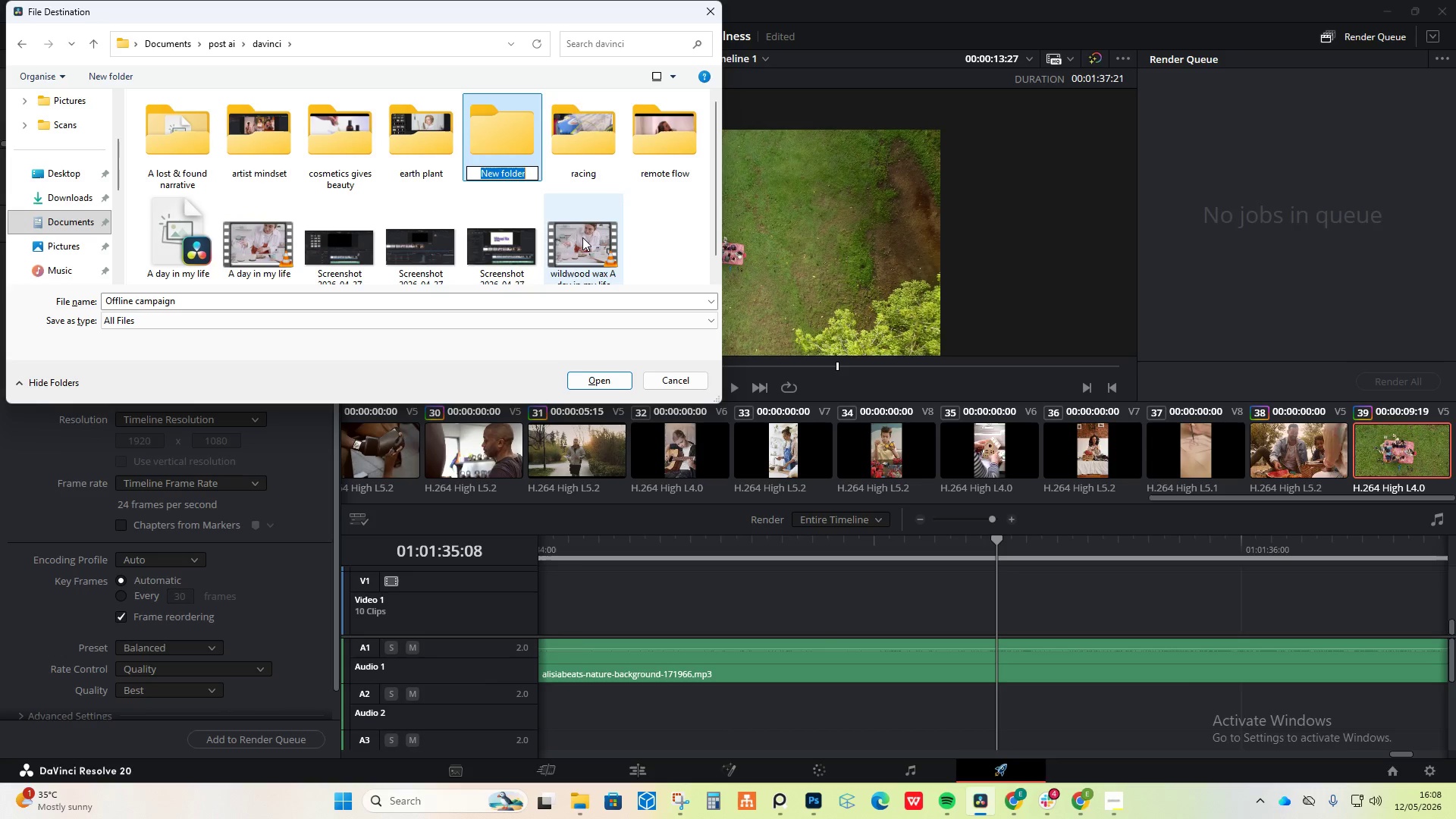 
type(campaign)
 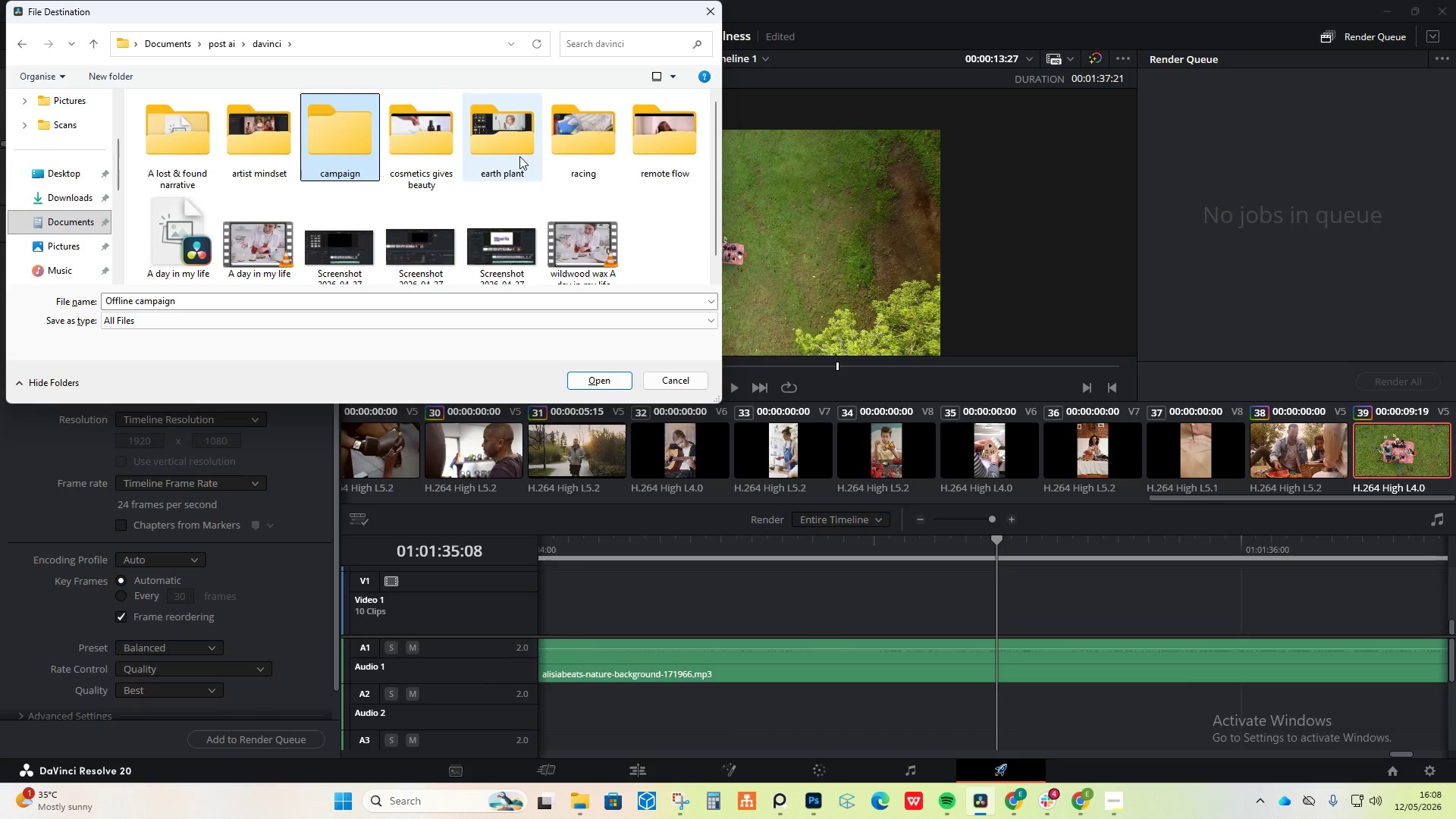 
double_click([351, 166])
 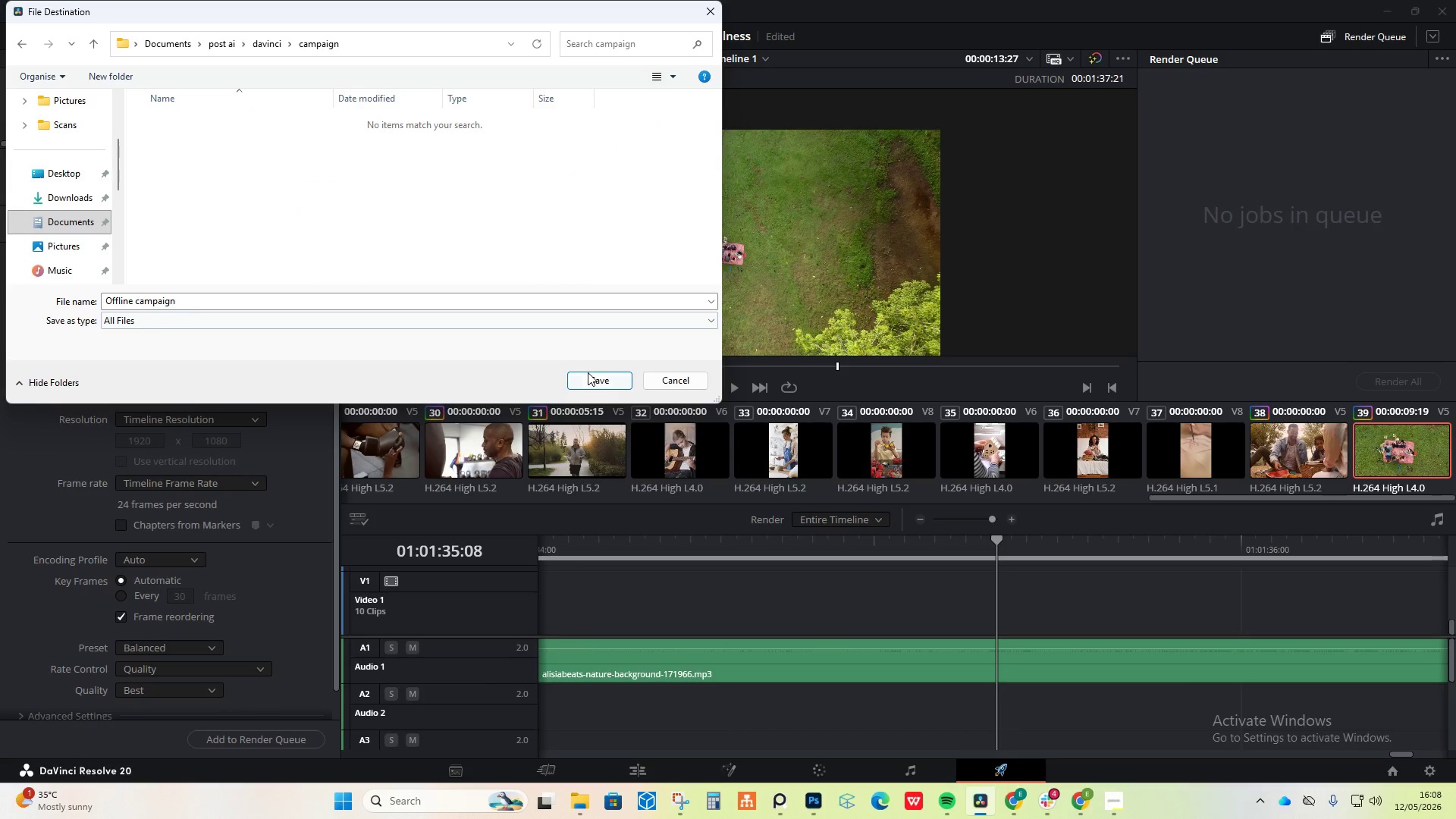 
left_click([598, 384])
 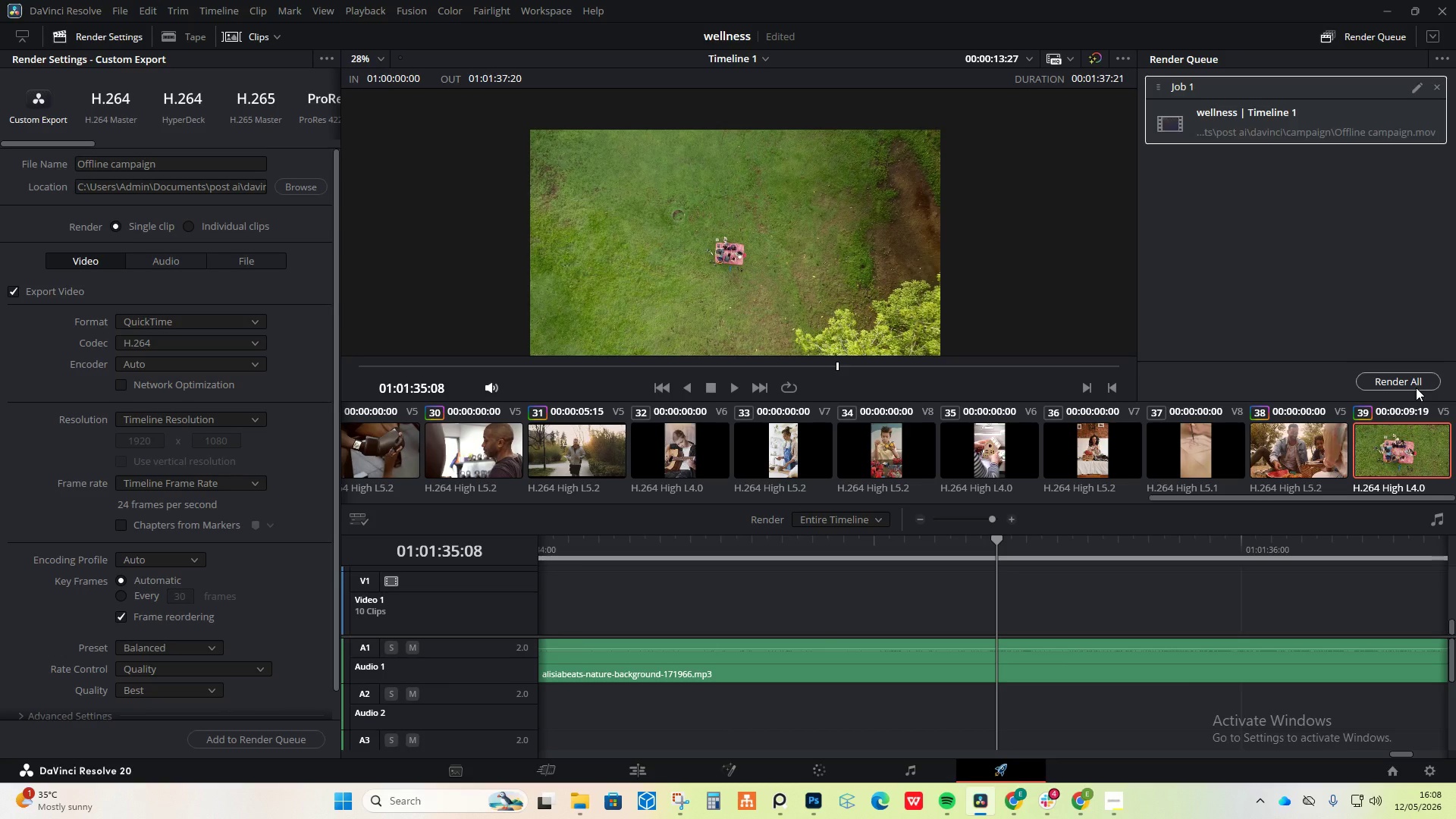 
left_click([1415, 385])
 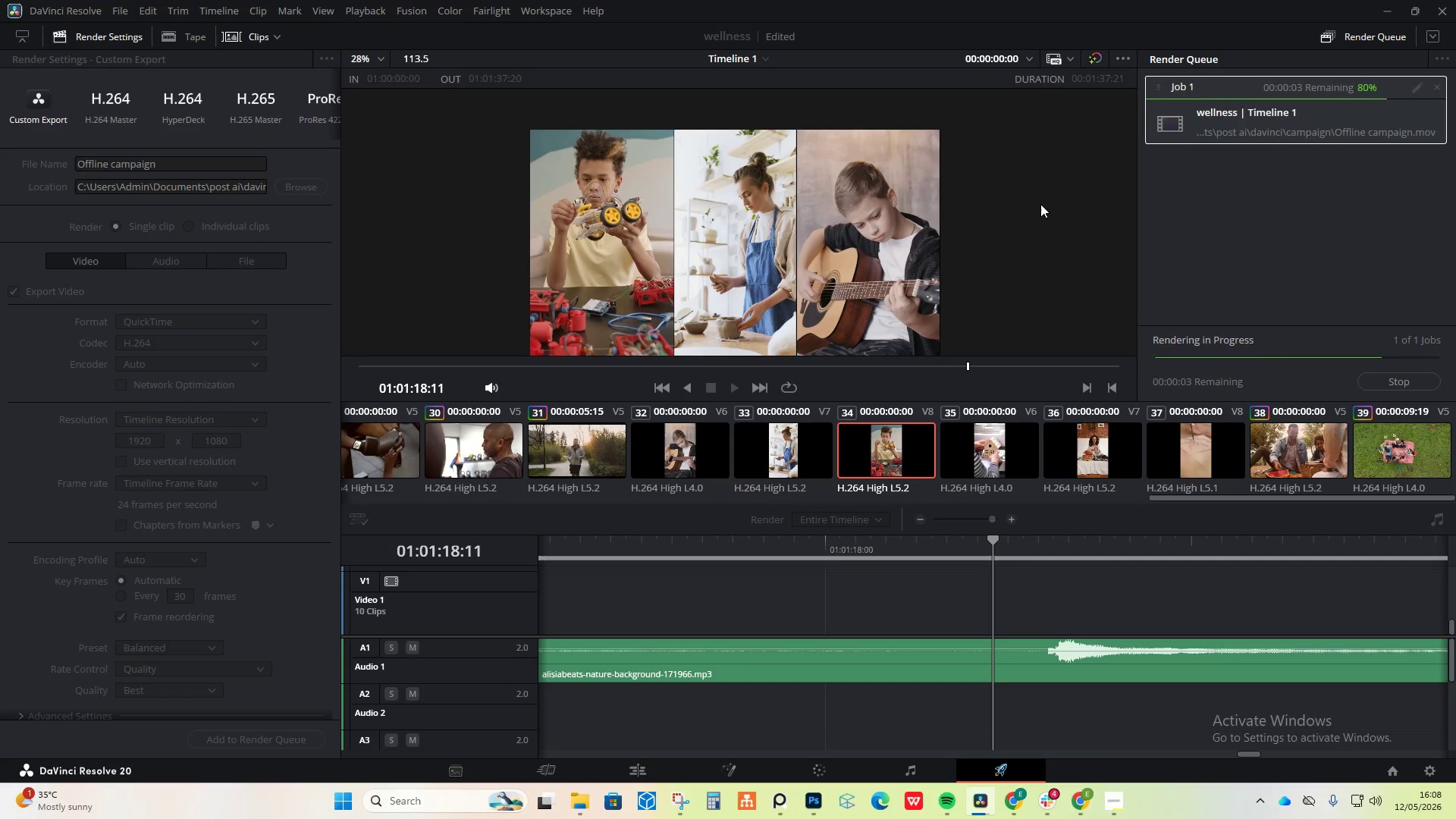 
wait(21.49)
 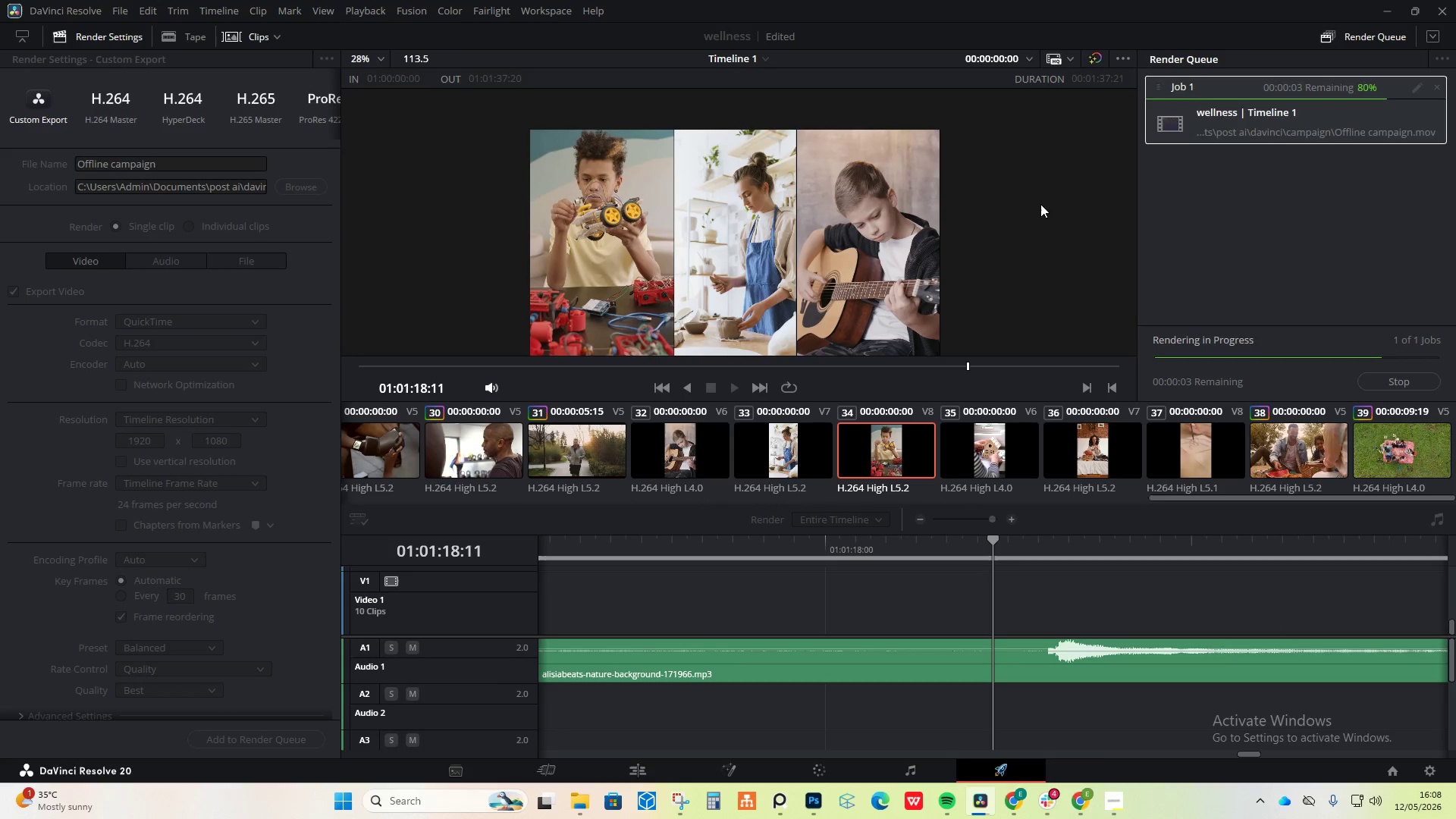 
scroll: coordinate [1054, 632], scroll_direction: down, amount: 6.0
 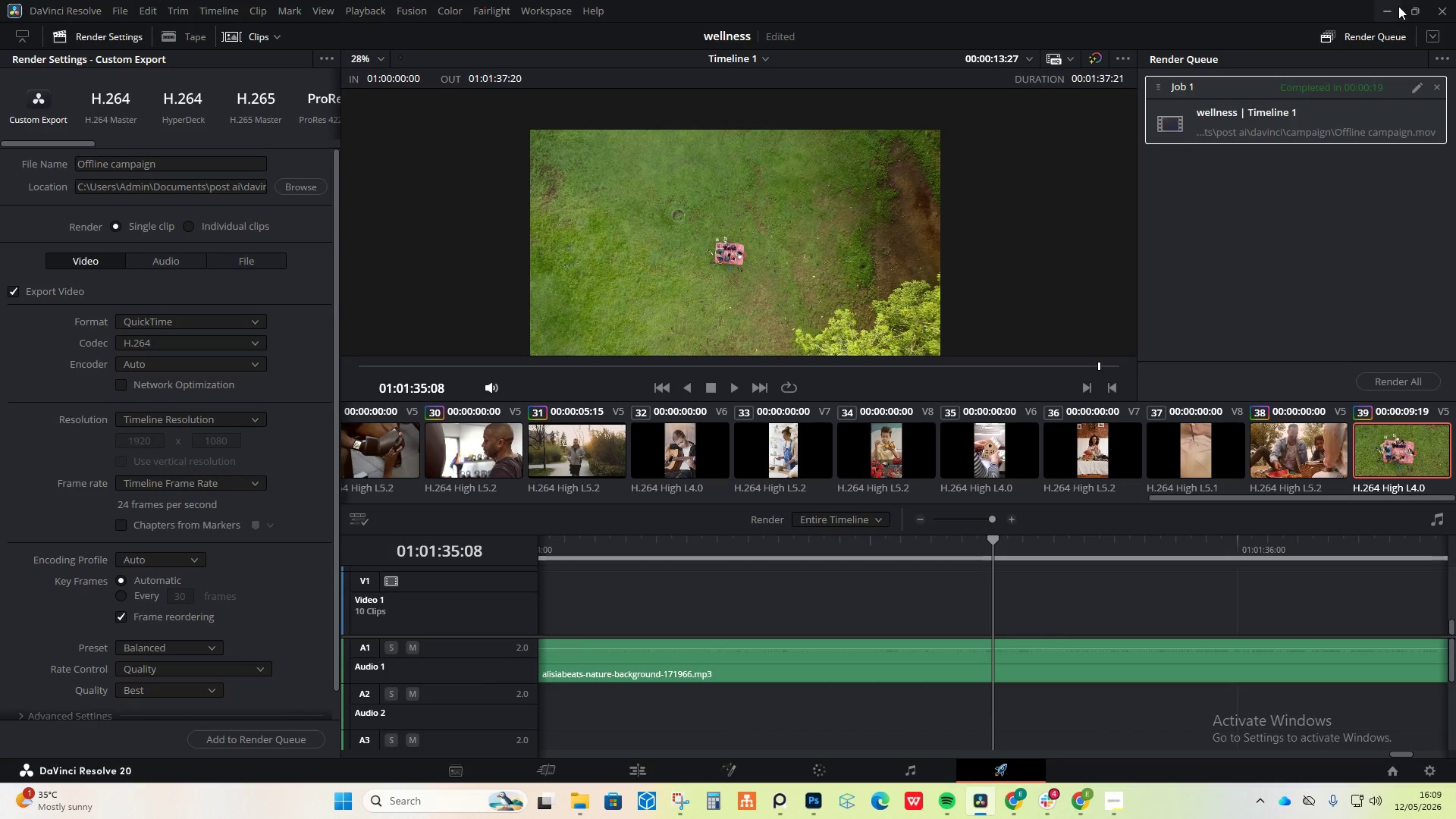 
left_click([1394, 6])
 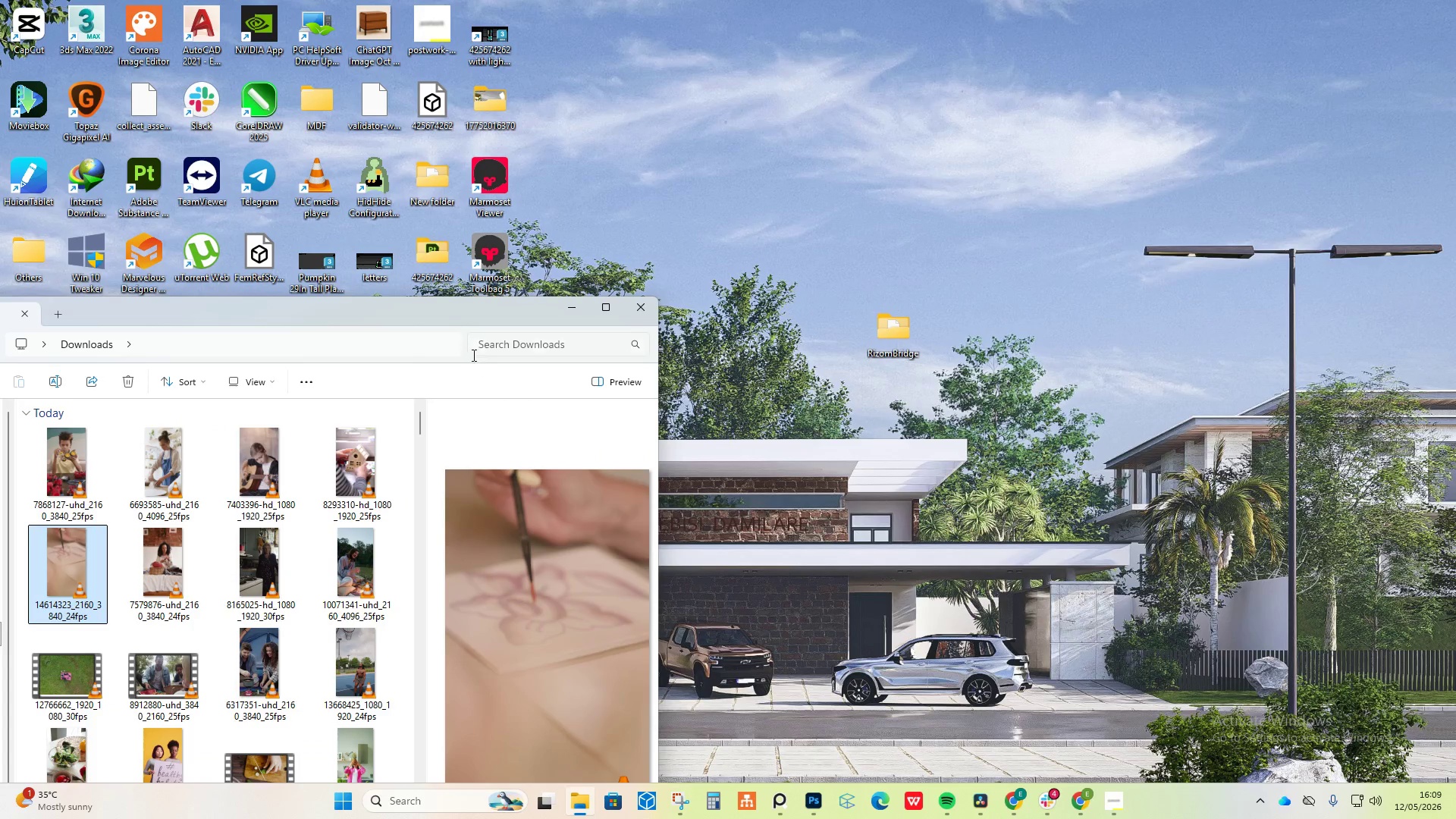 
left_click_drag(start_coordinate=[478, 318], to_coordinate=[1001, 32])
 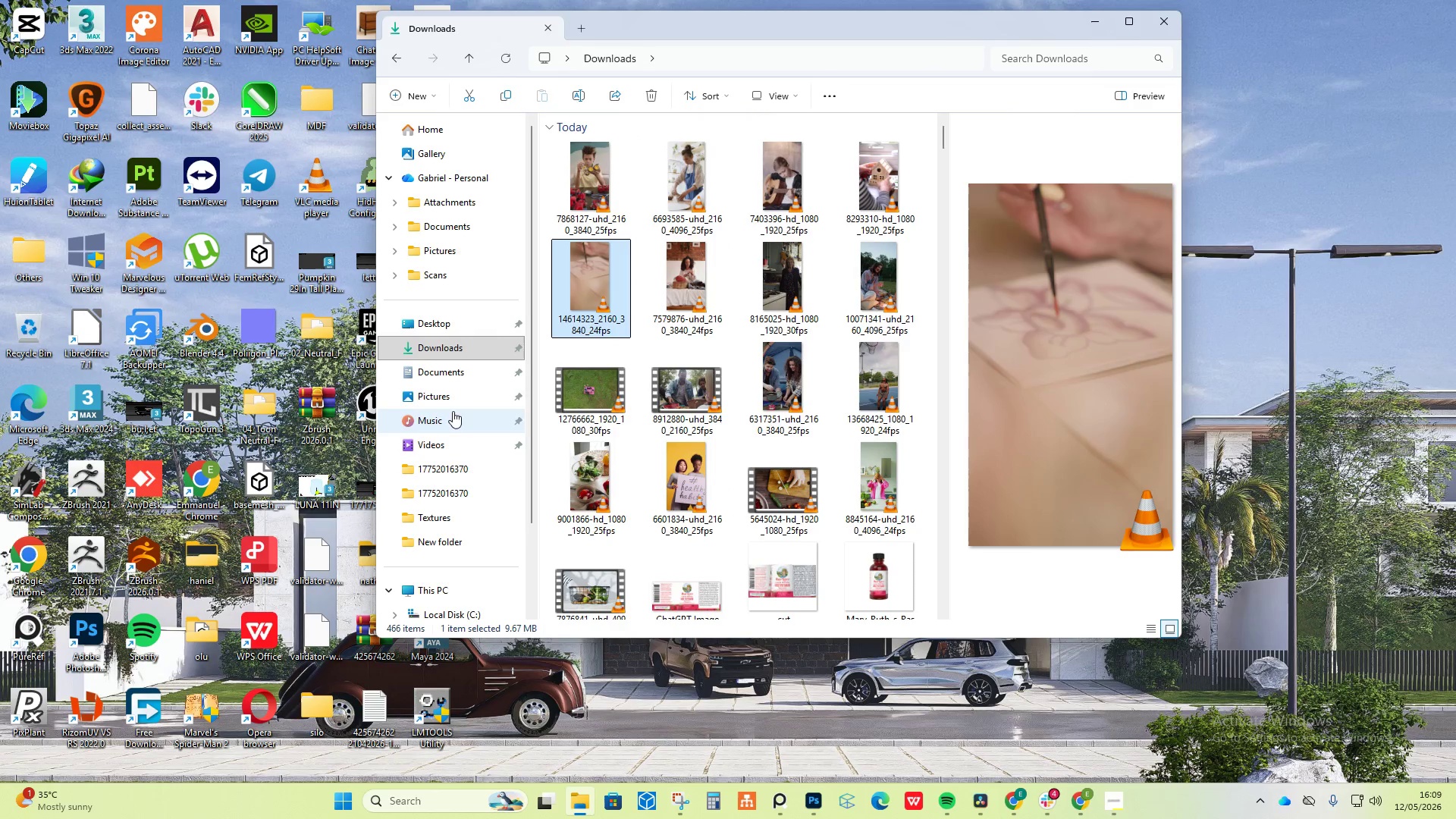 
left_click([434, 538])
 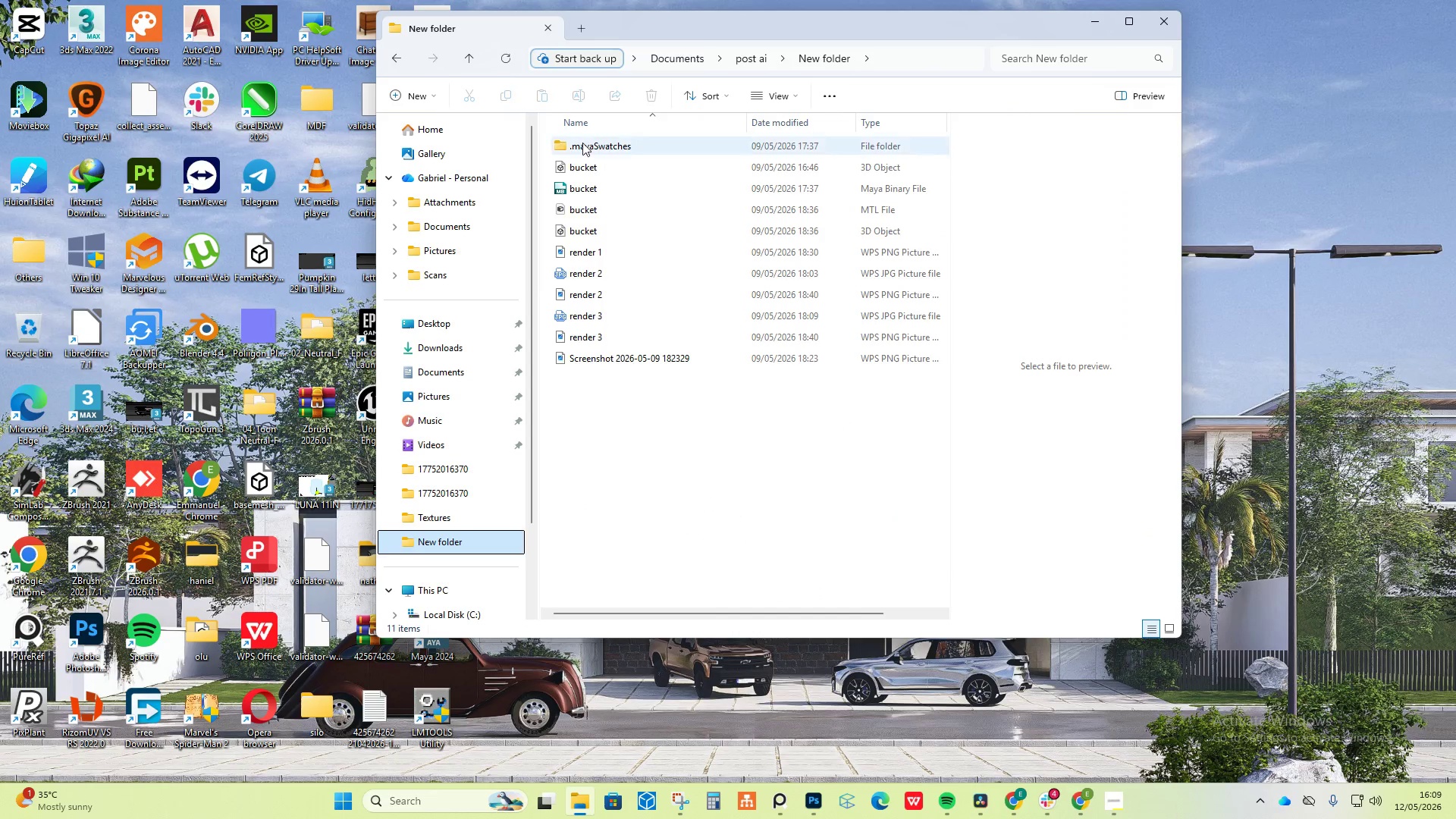 
left_click([471, 56])
 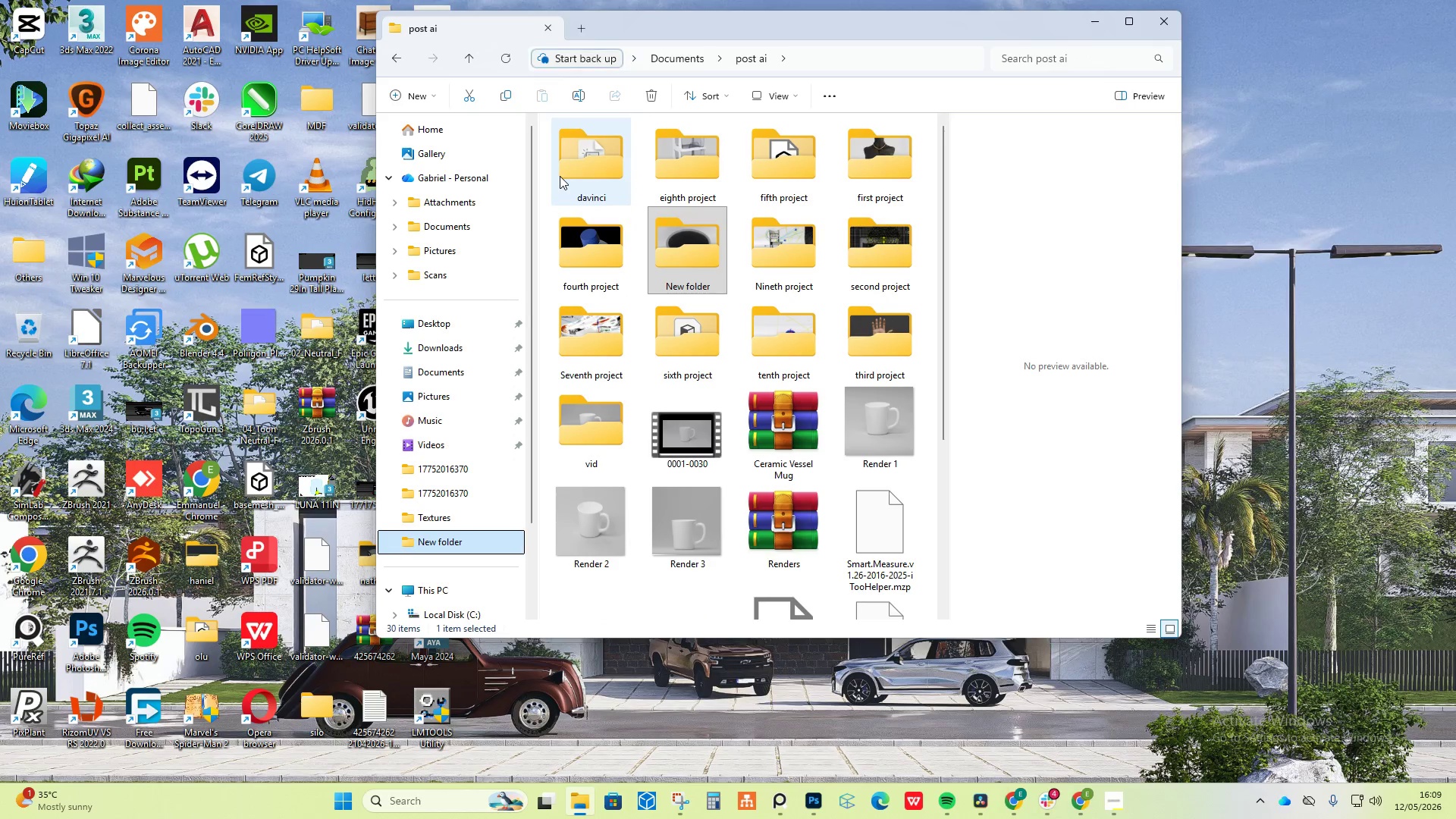 
double_click([561, 174])
 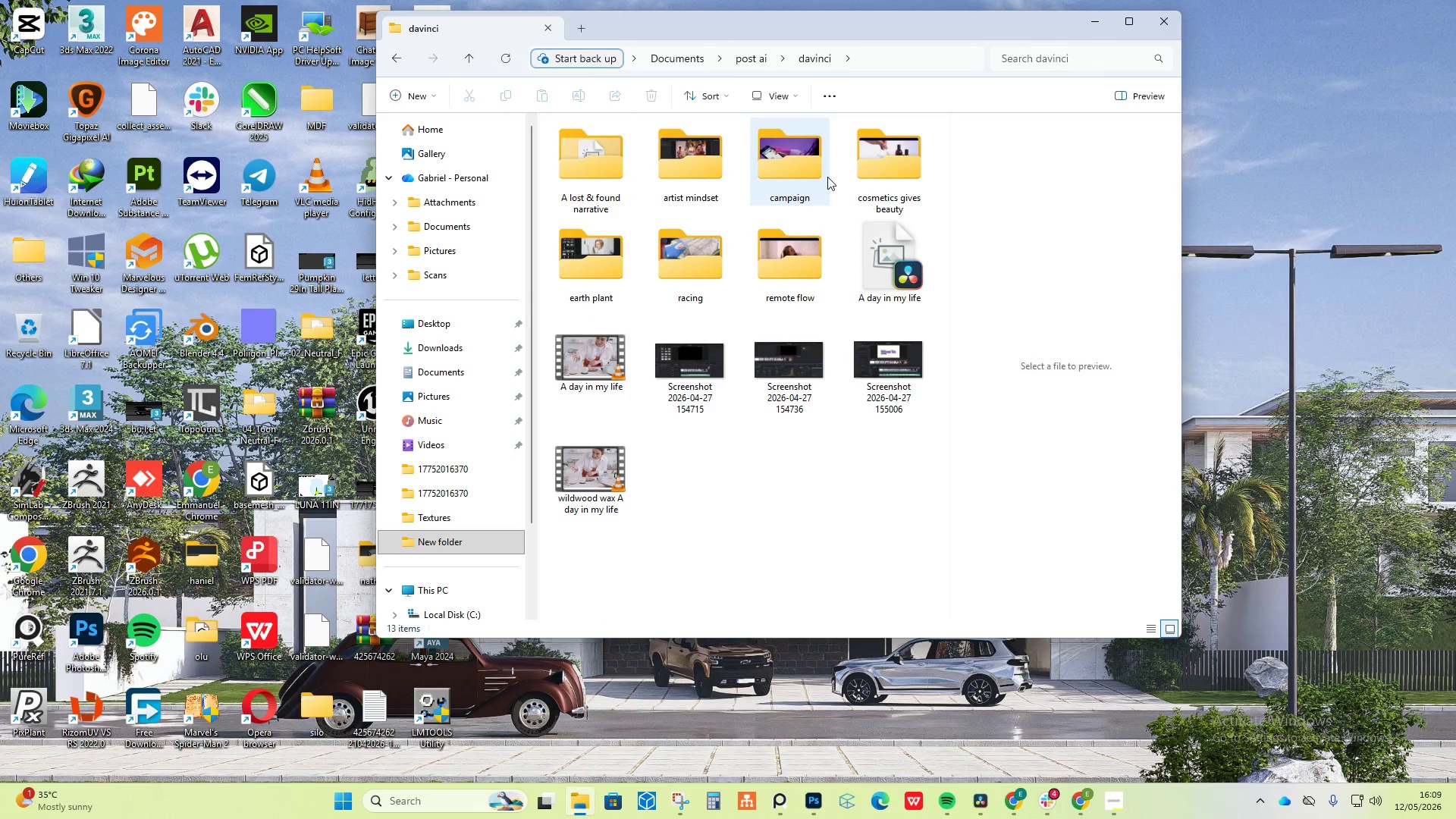 
double_click([792, 177])
 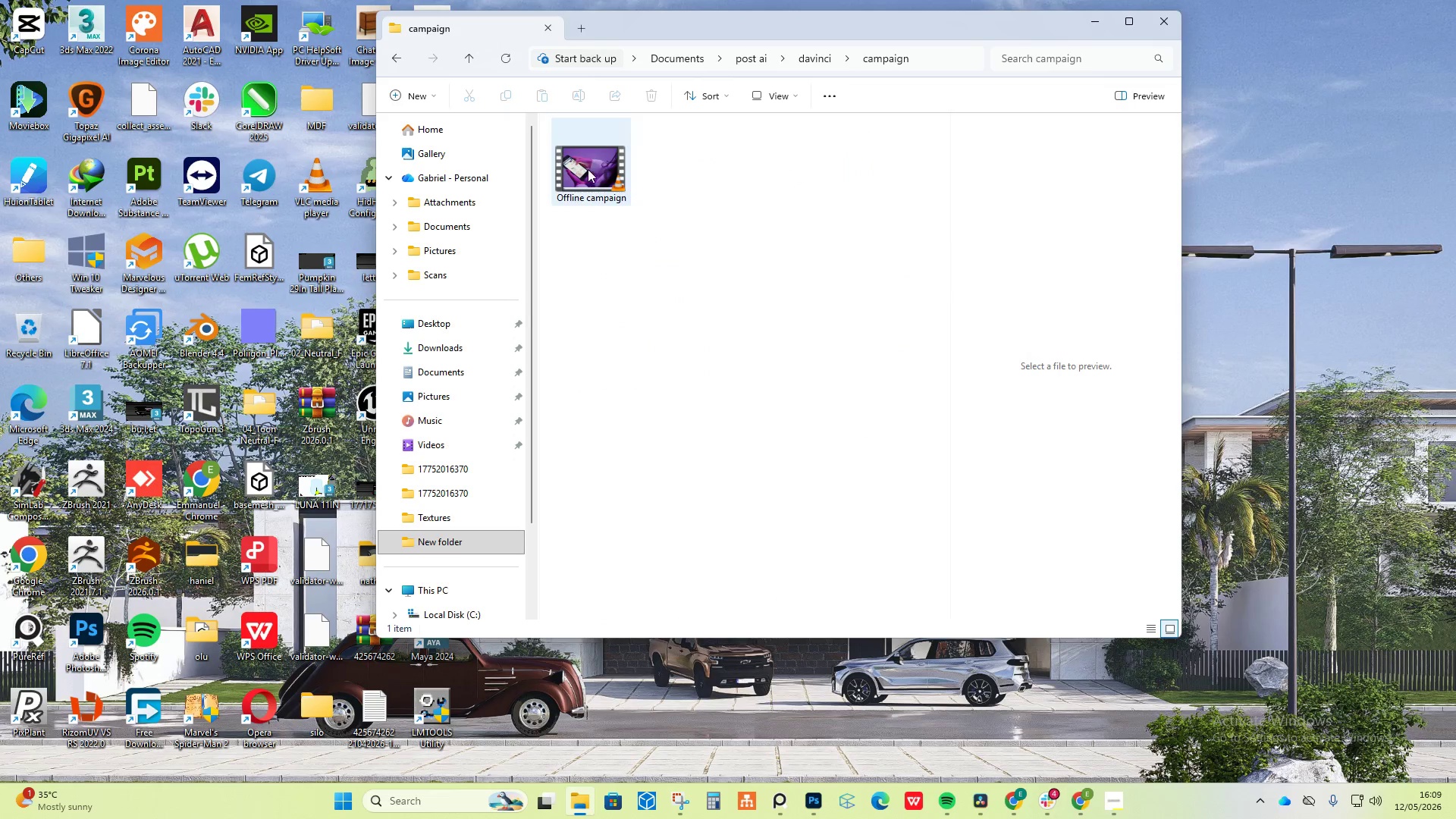 
double_click([588, 169])
 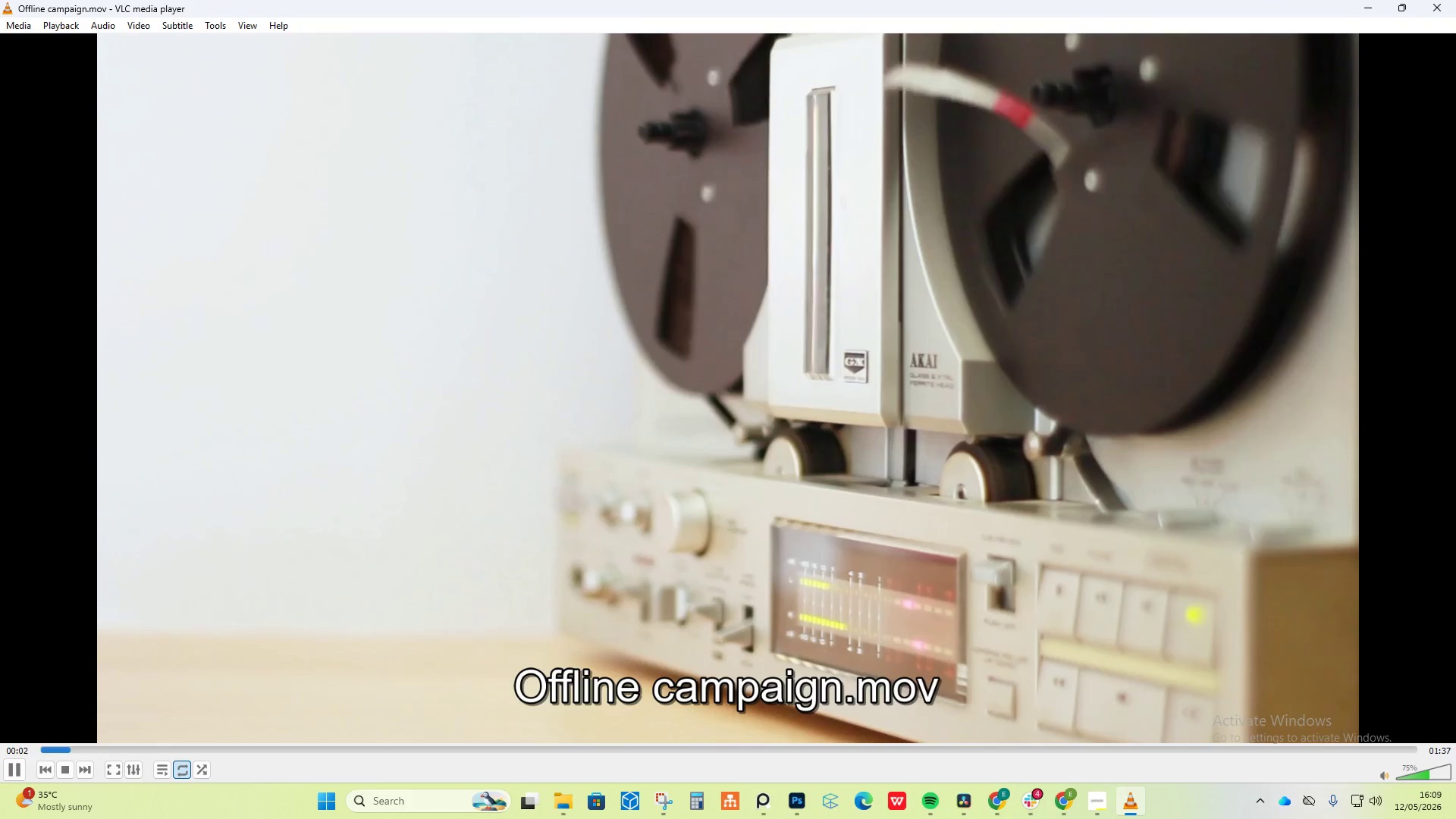 
left_click([927, 809])
 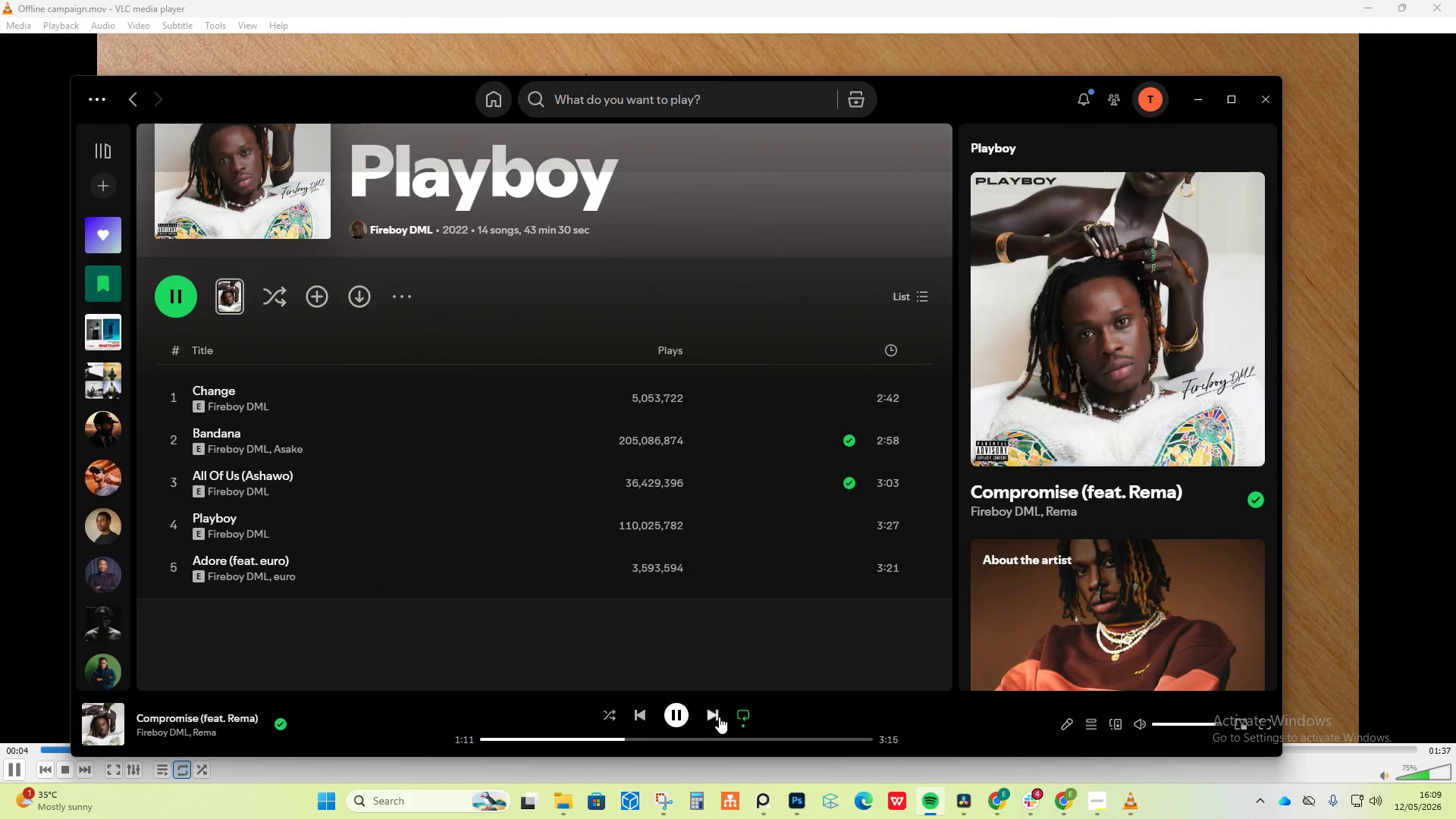 
left_click([672, 715])
 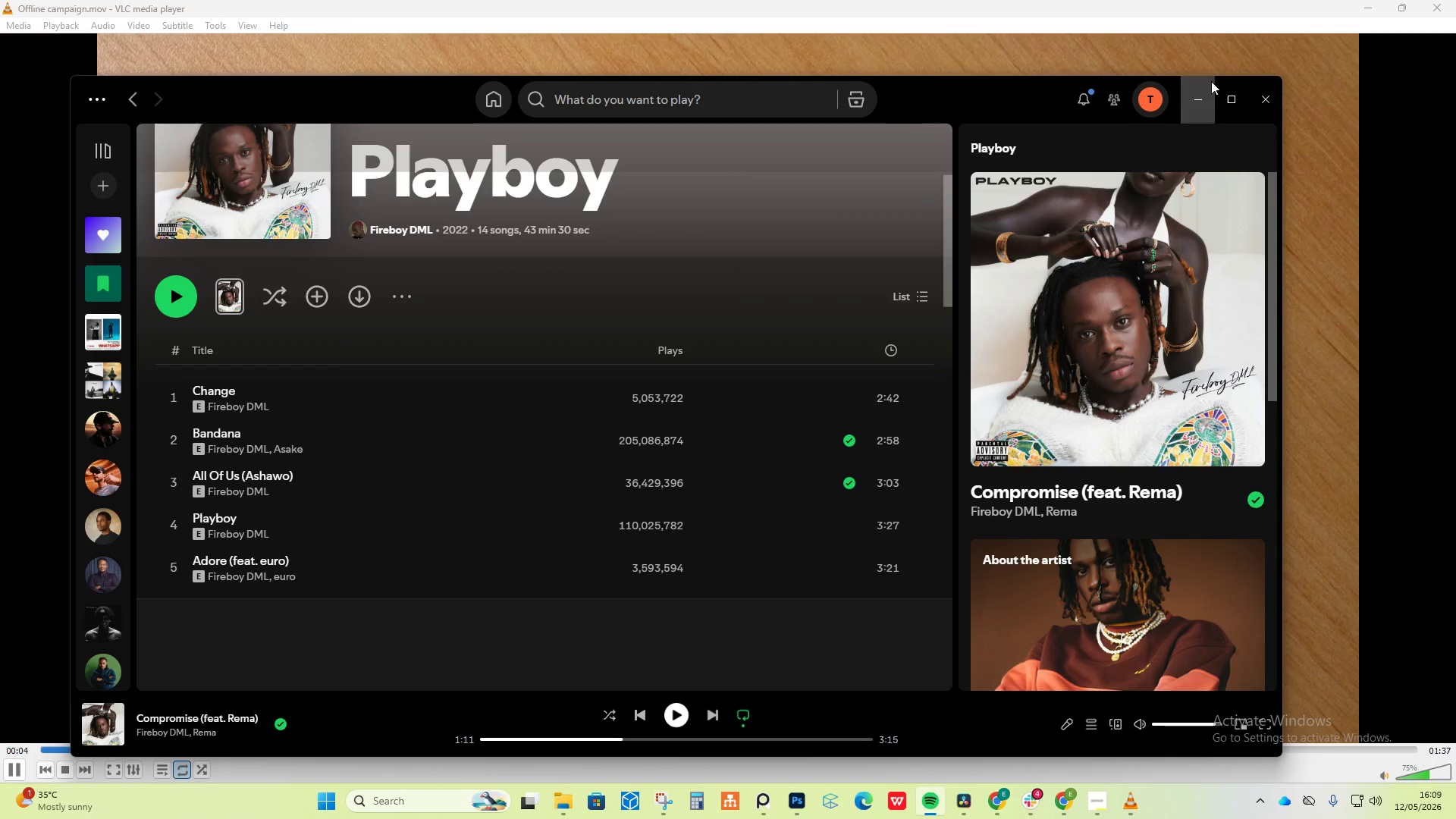 
left_click([1198, 99])
 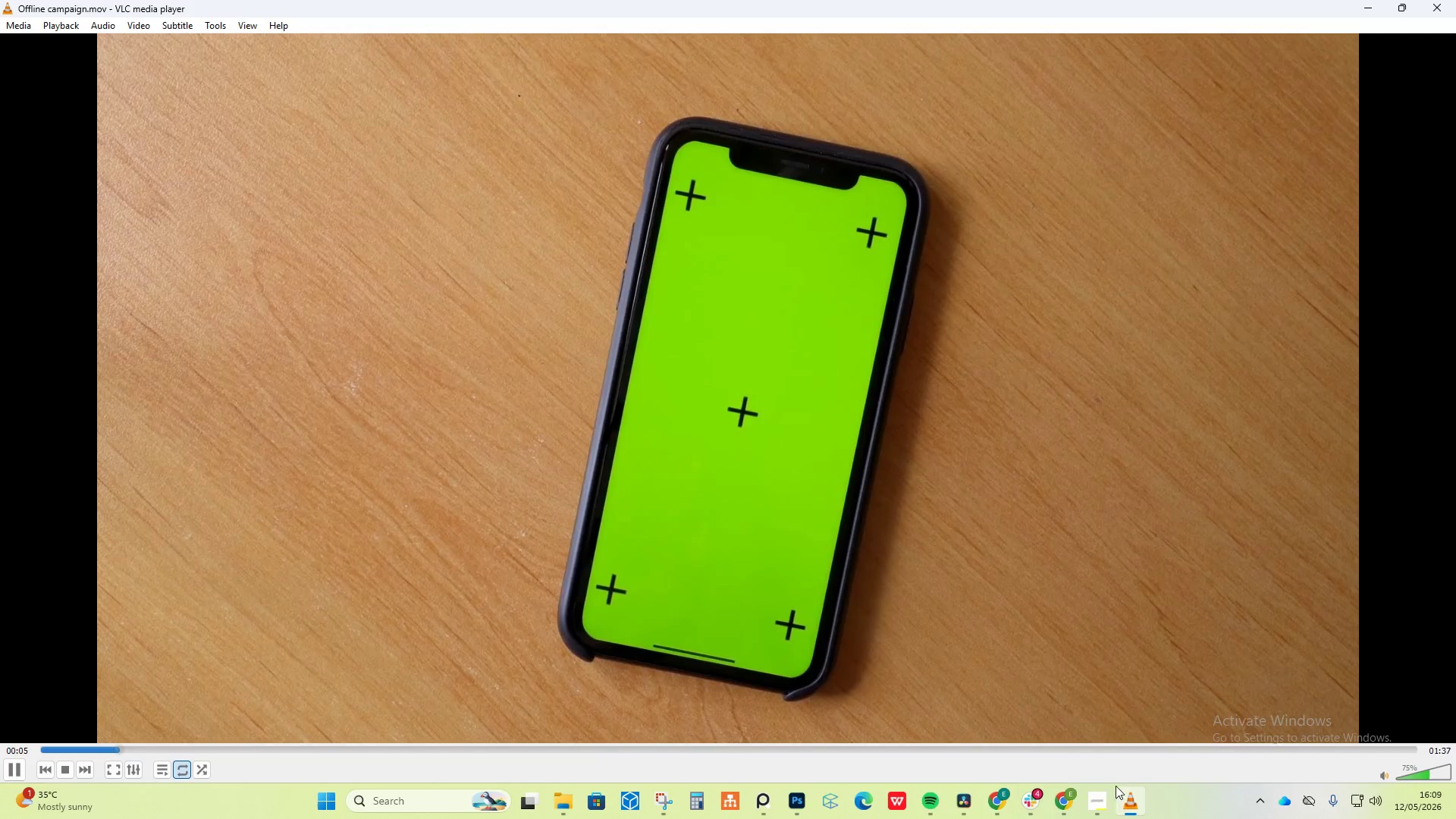 
left_click([1104, 811])